 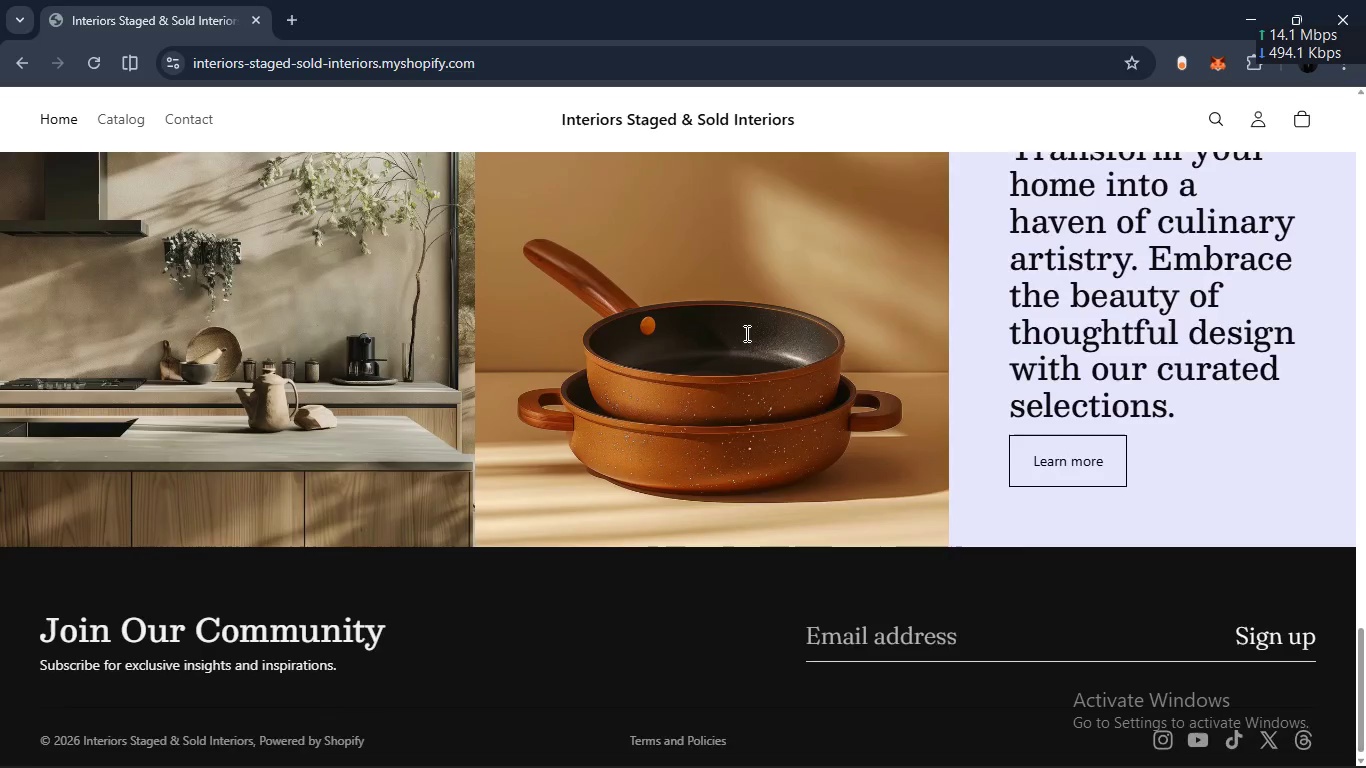 
key(Alt+Tab)
 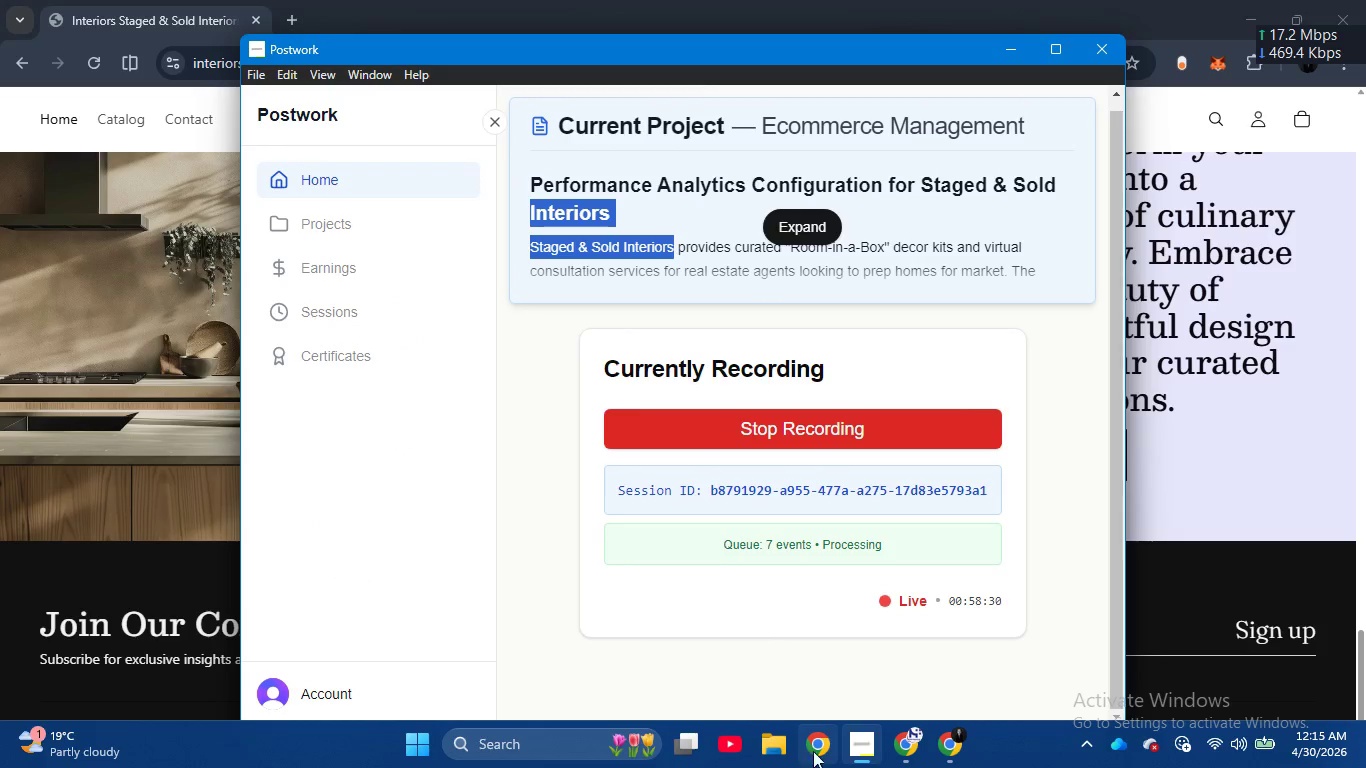 
scroll: coordinate [745, 333], scroll_direction: down, amount: 26.0
 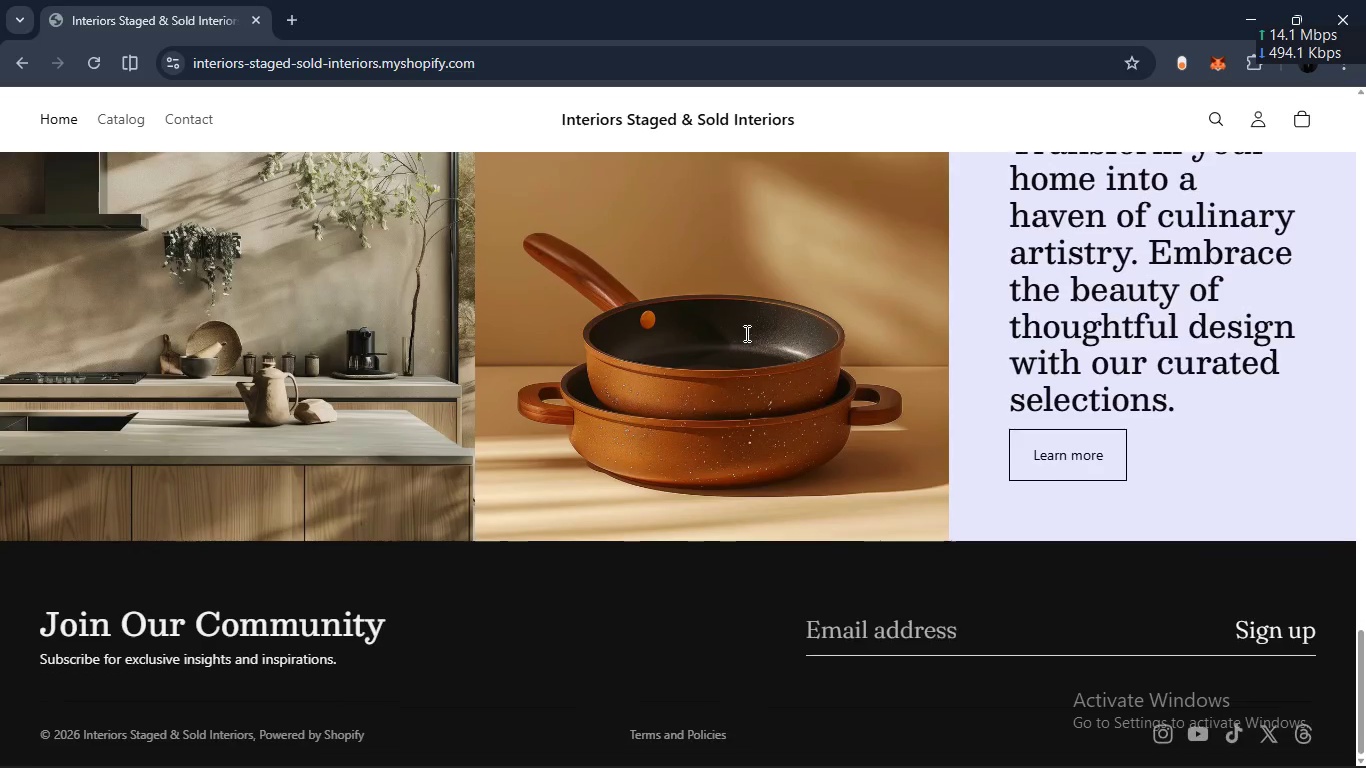 
left_click([910, 740])
 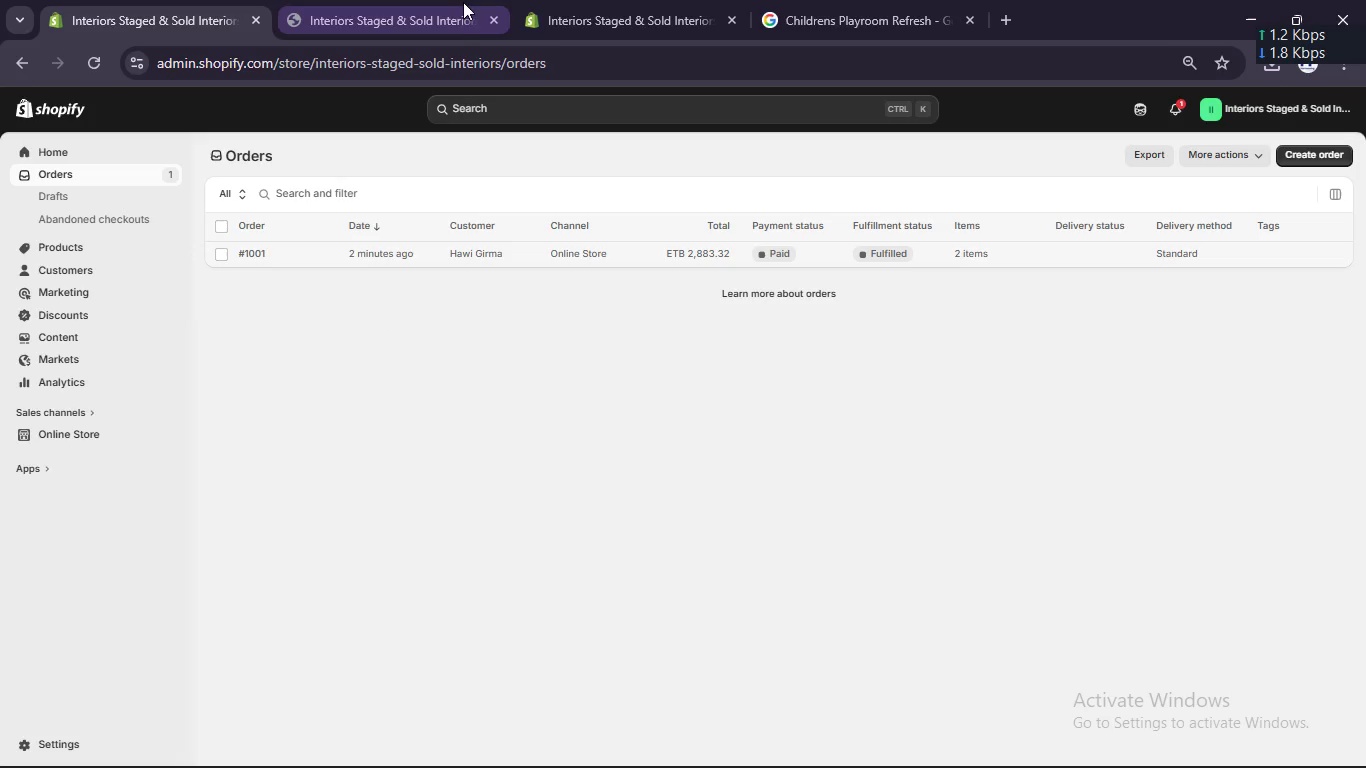 
left_click([564, 0])
 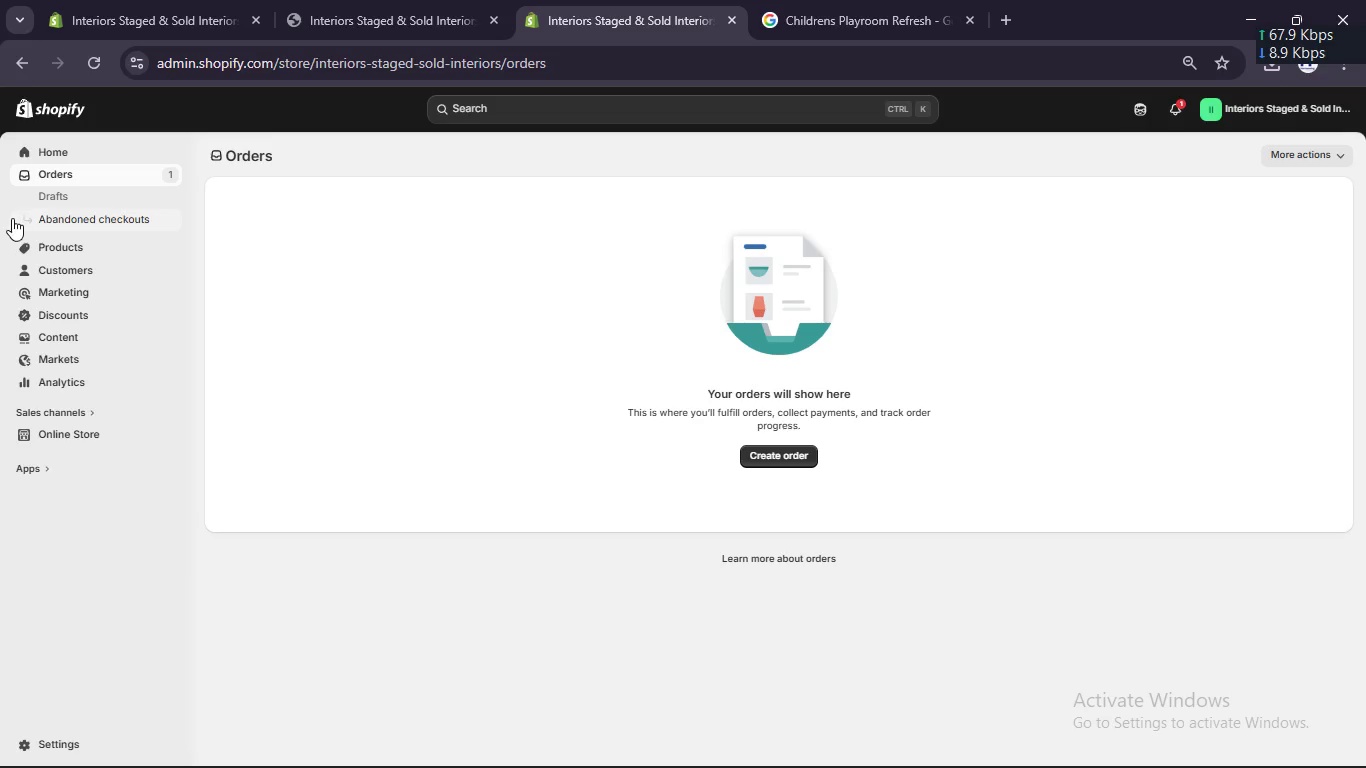 
left_click([40, 245])
 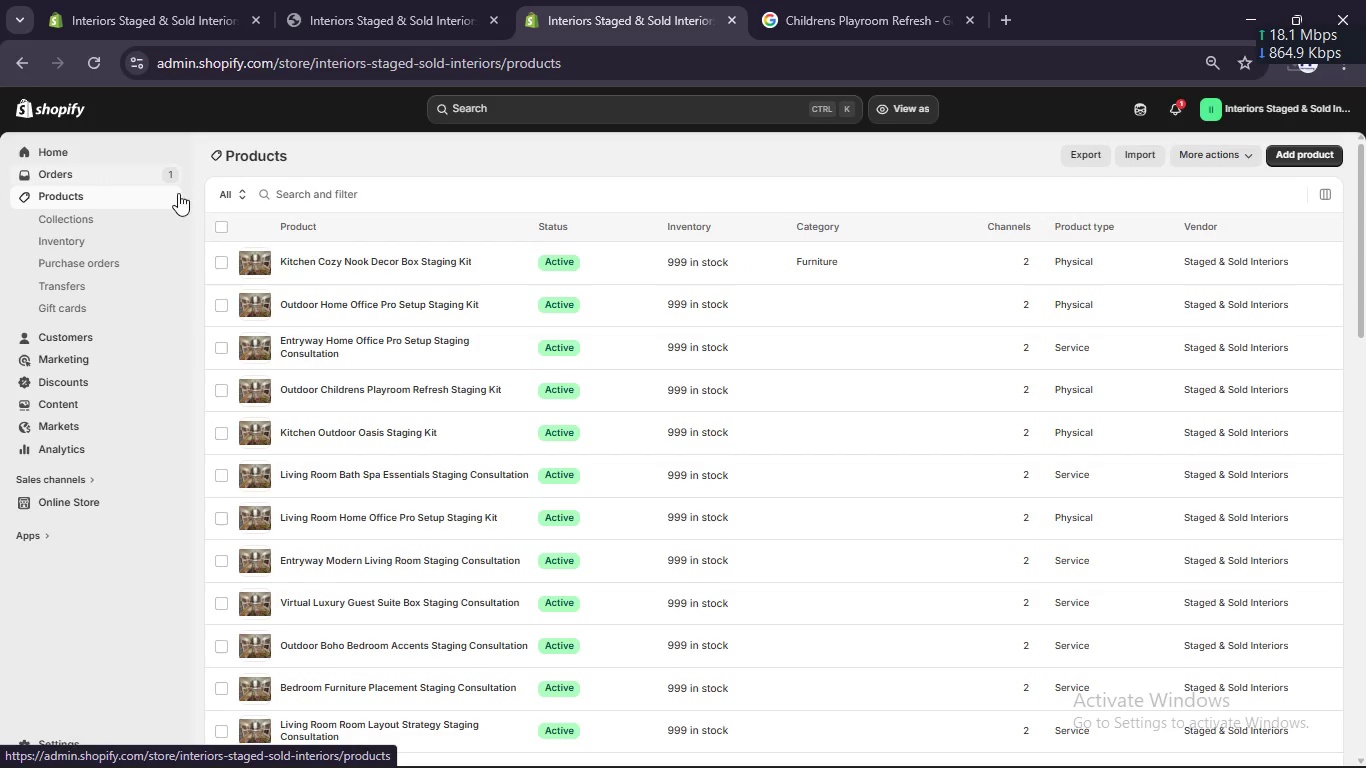 
left_click([217, 220])
 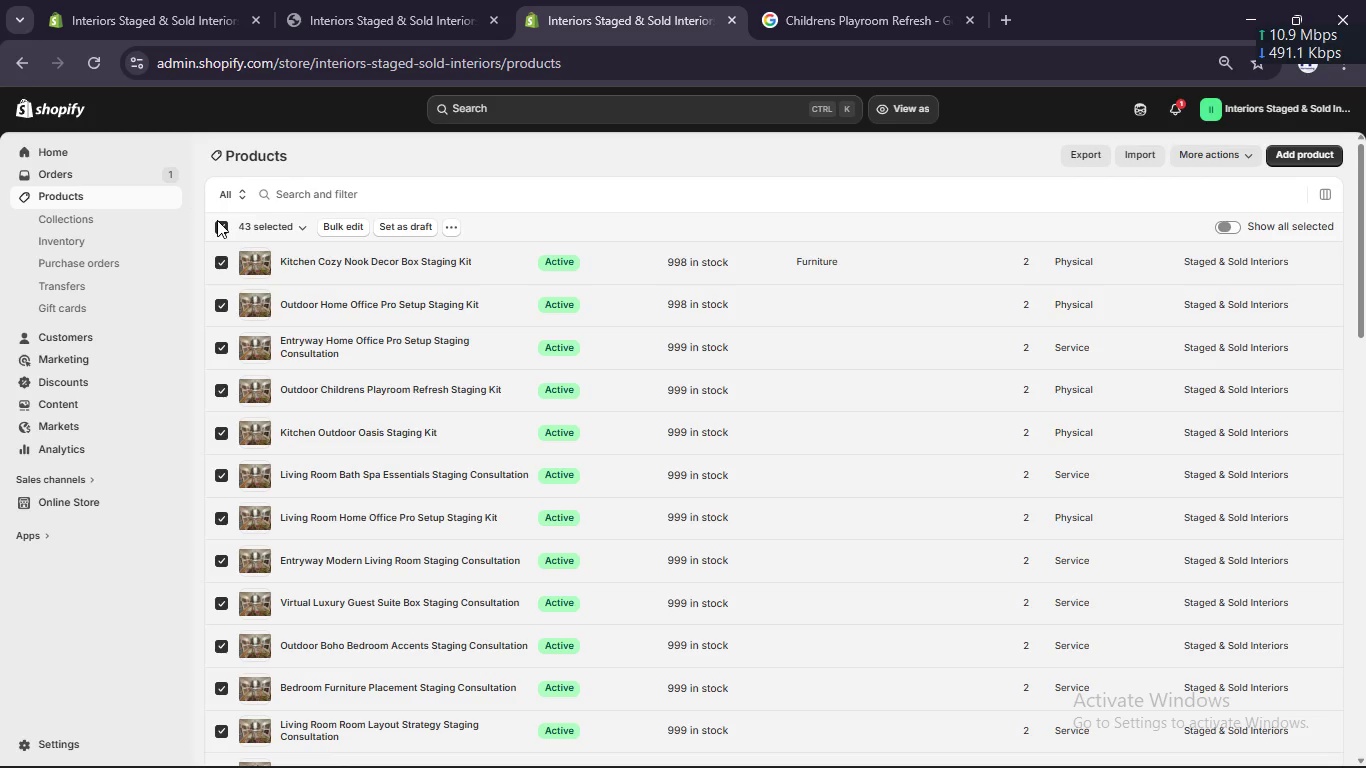 
left_click([217, 220])
 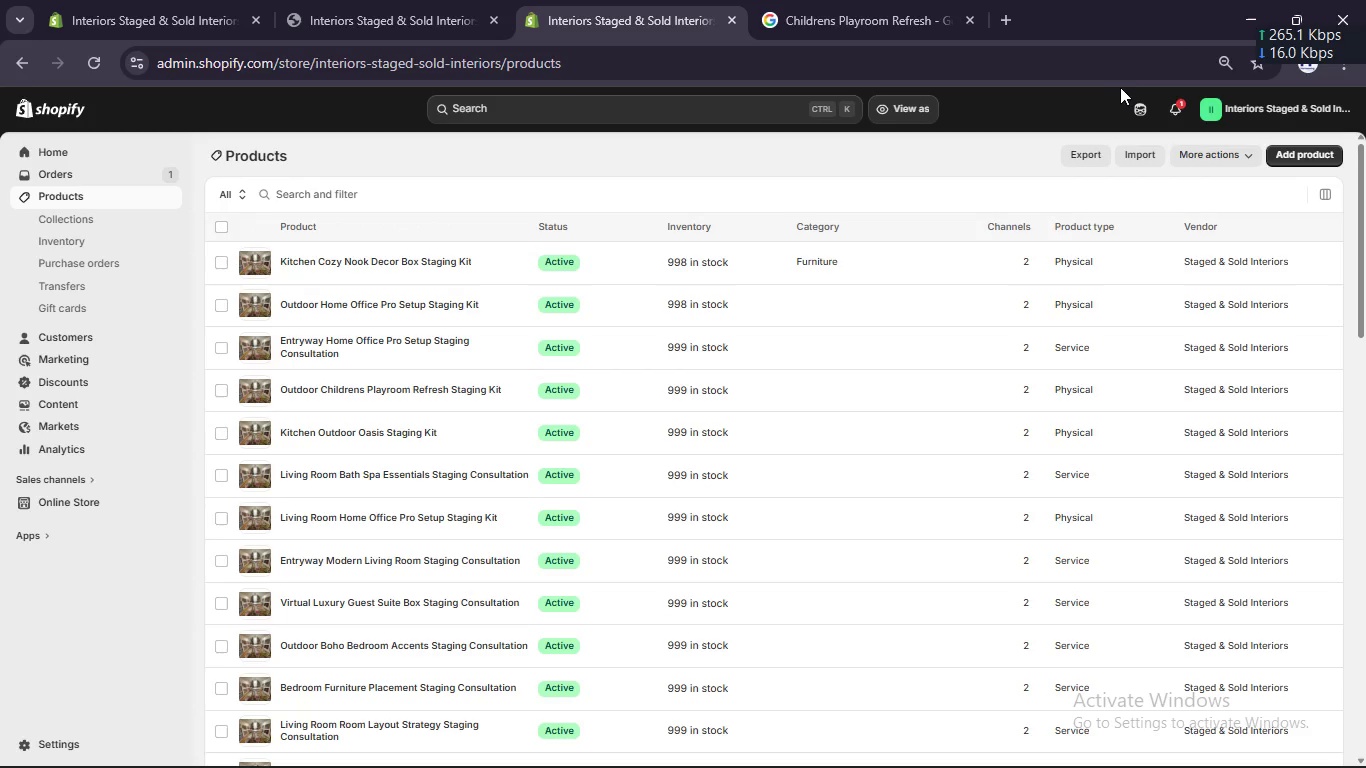 
left_click([1092, 152])
 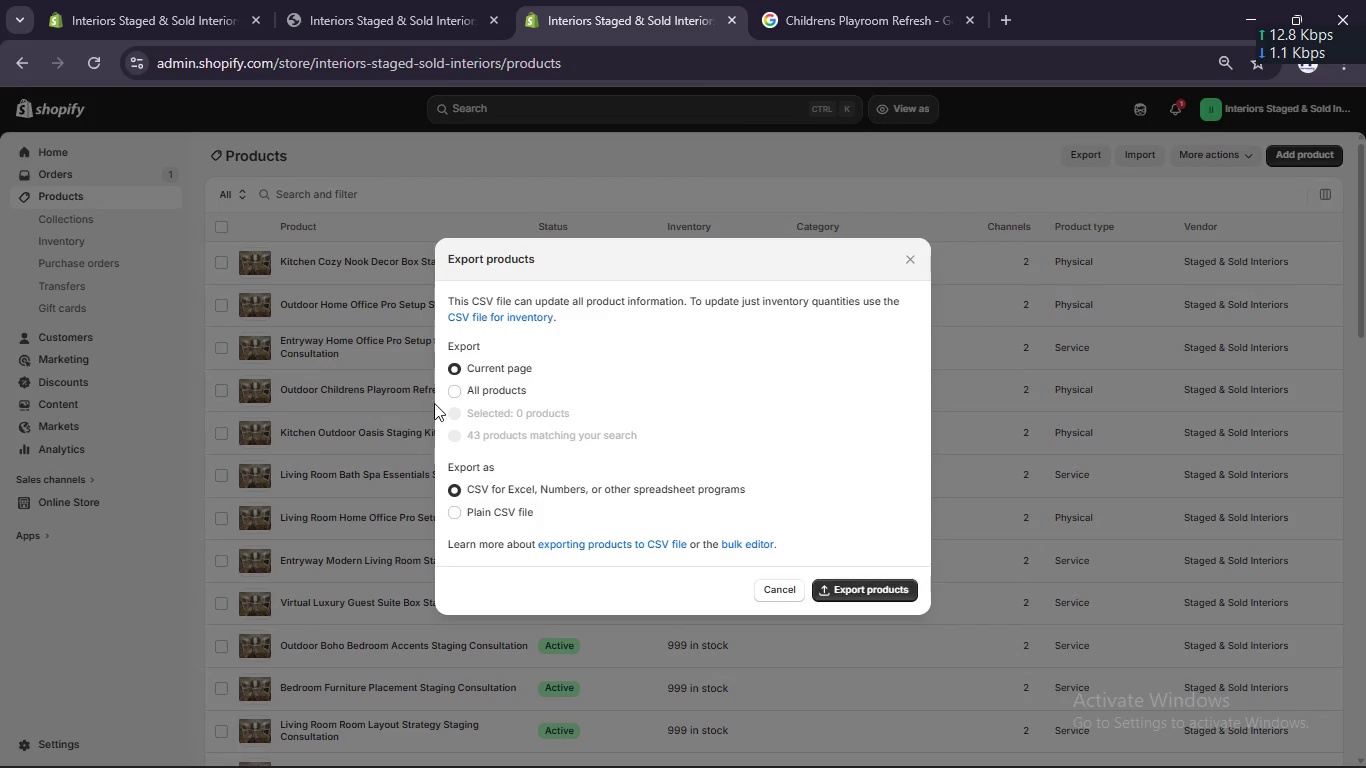 
left_click([470, 391])
 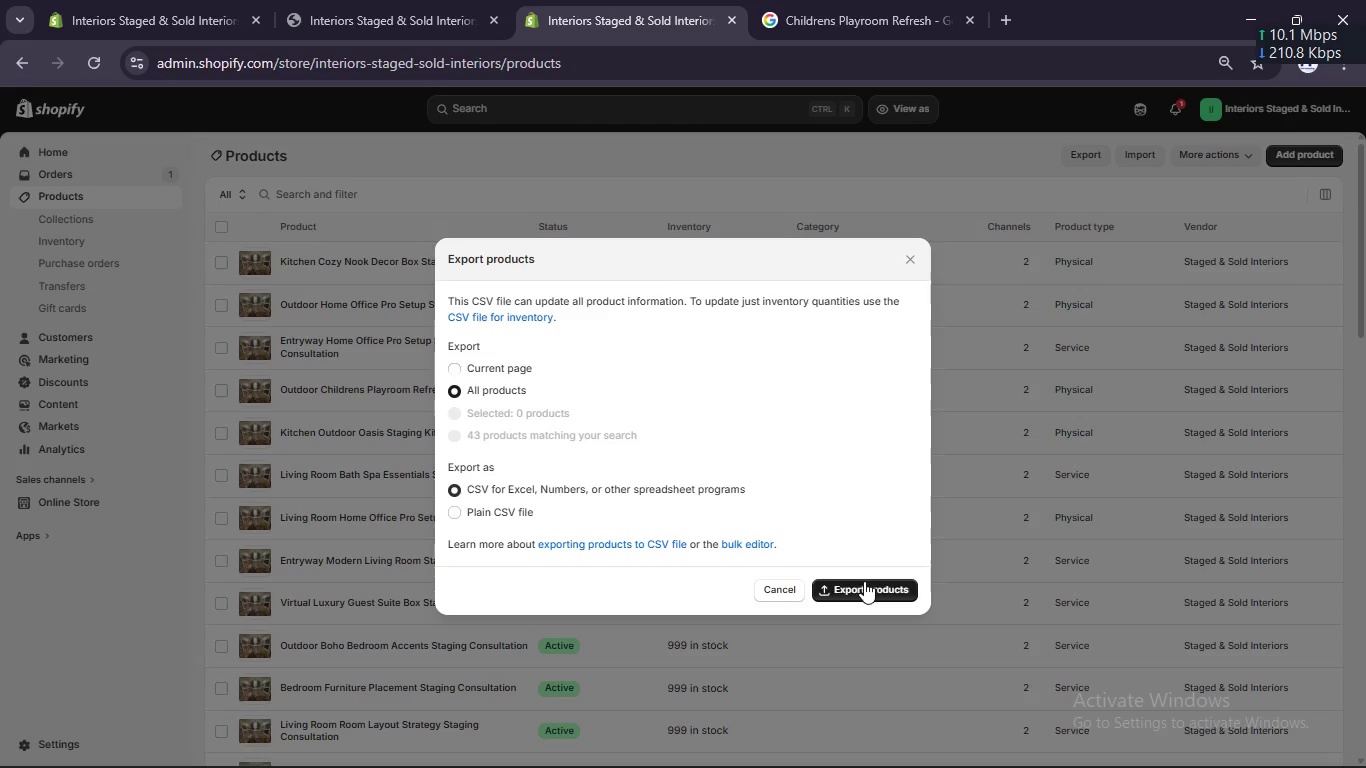 
left_click([865, 583])
 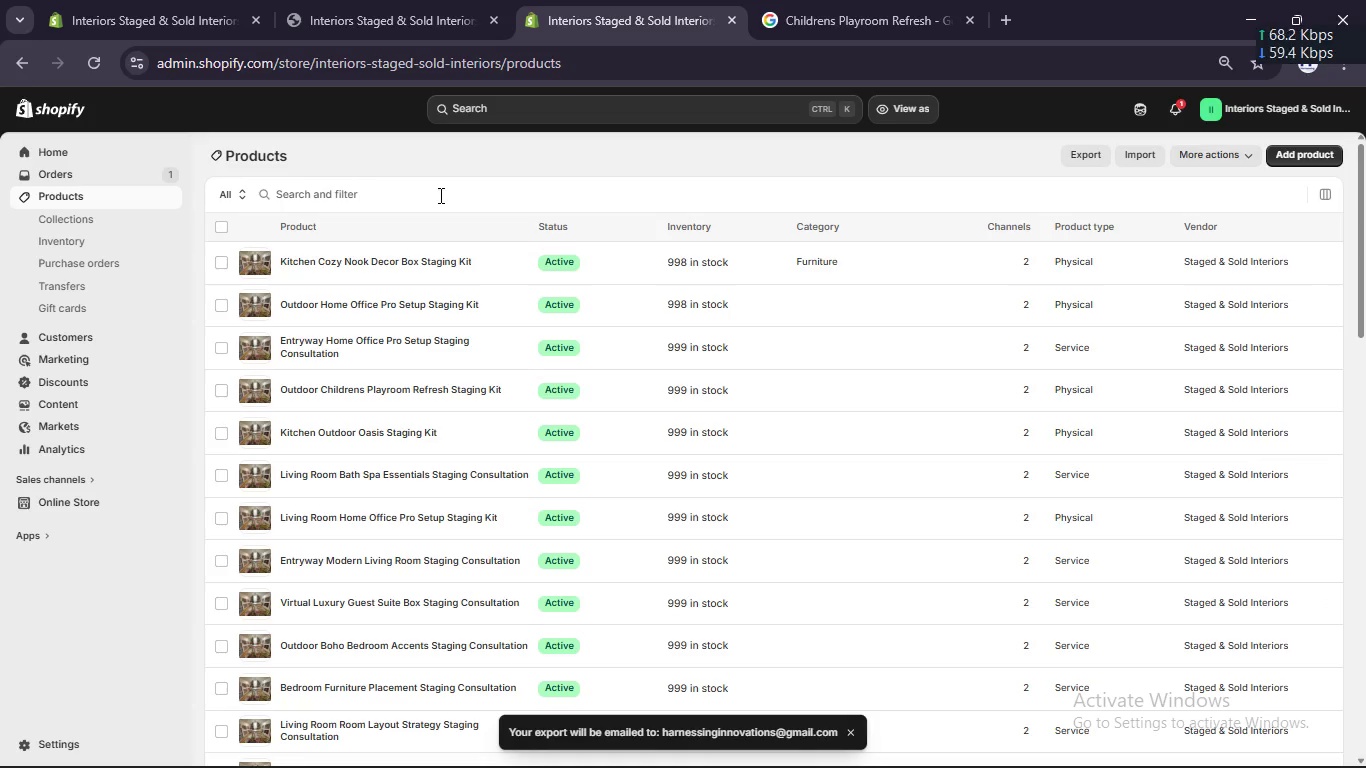 
left_click([129, 213])
 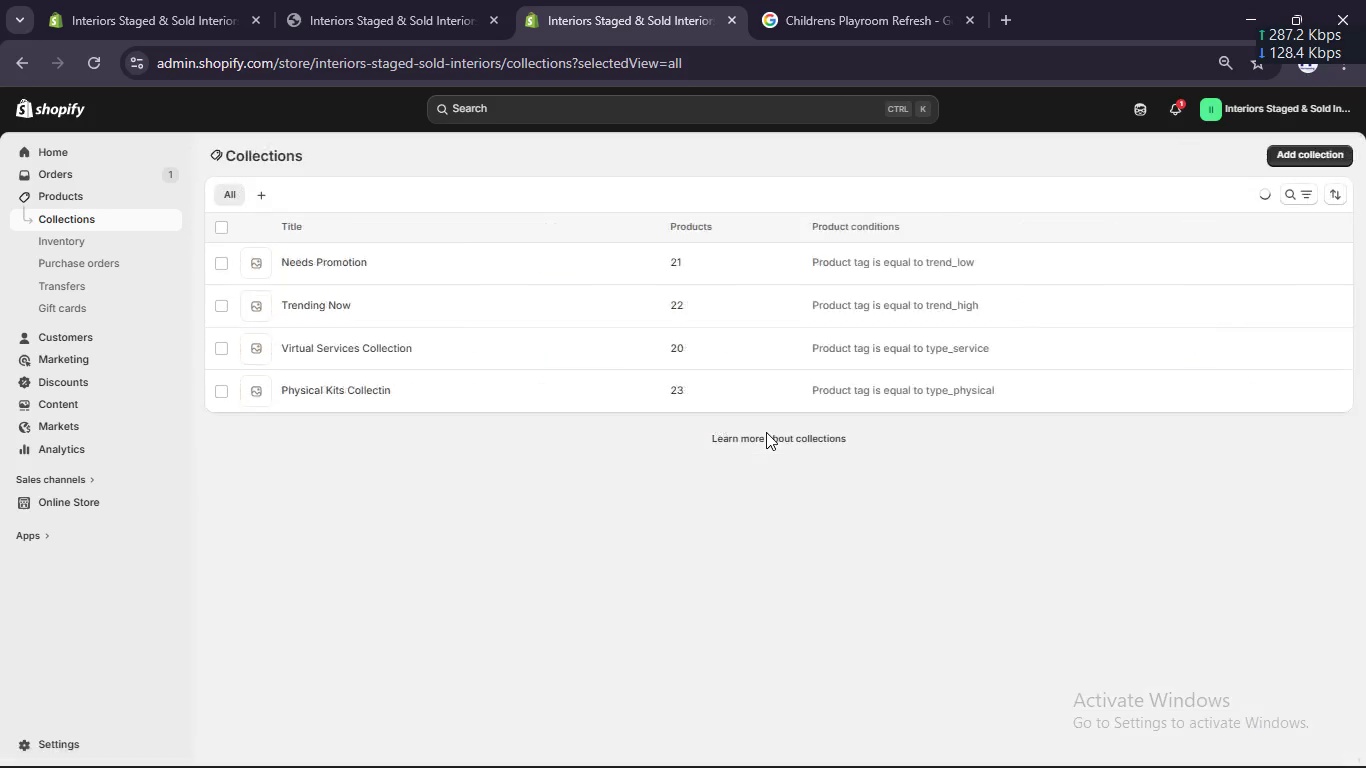 
key(Meta+Shift+S)
 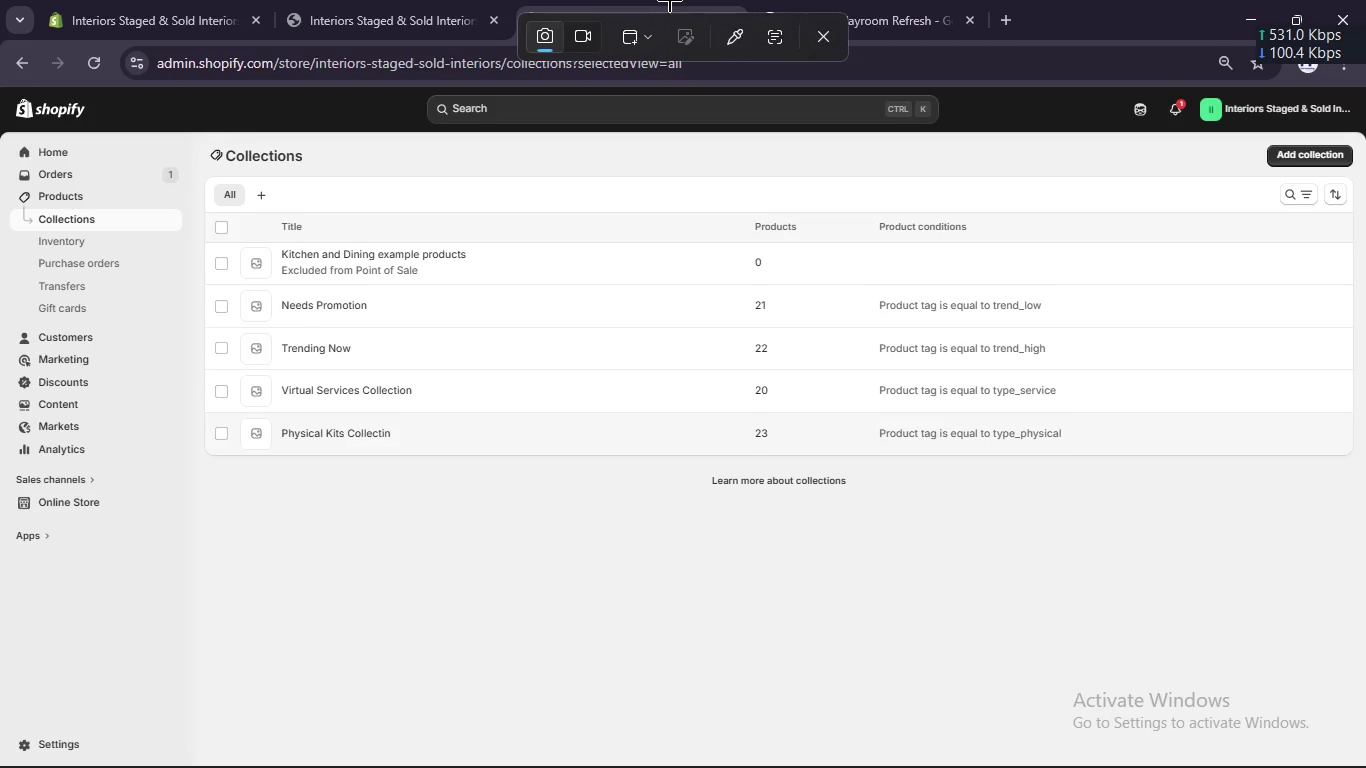 
left_click([830, 38])
 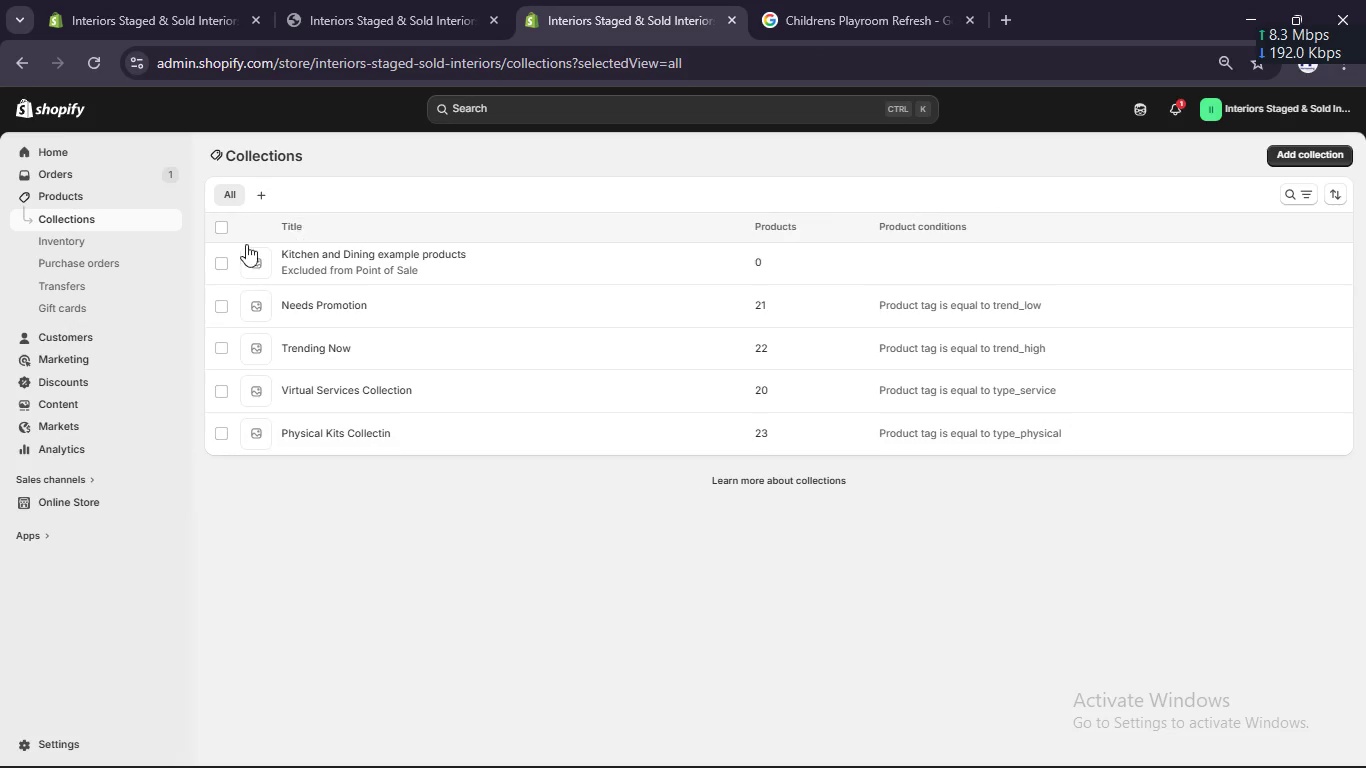 
left_click([228, 253])
 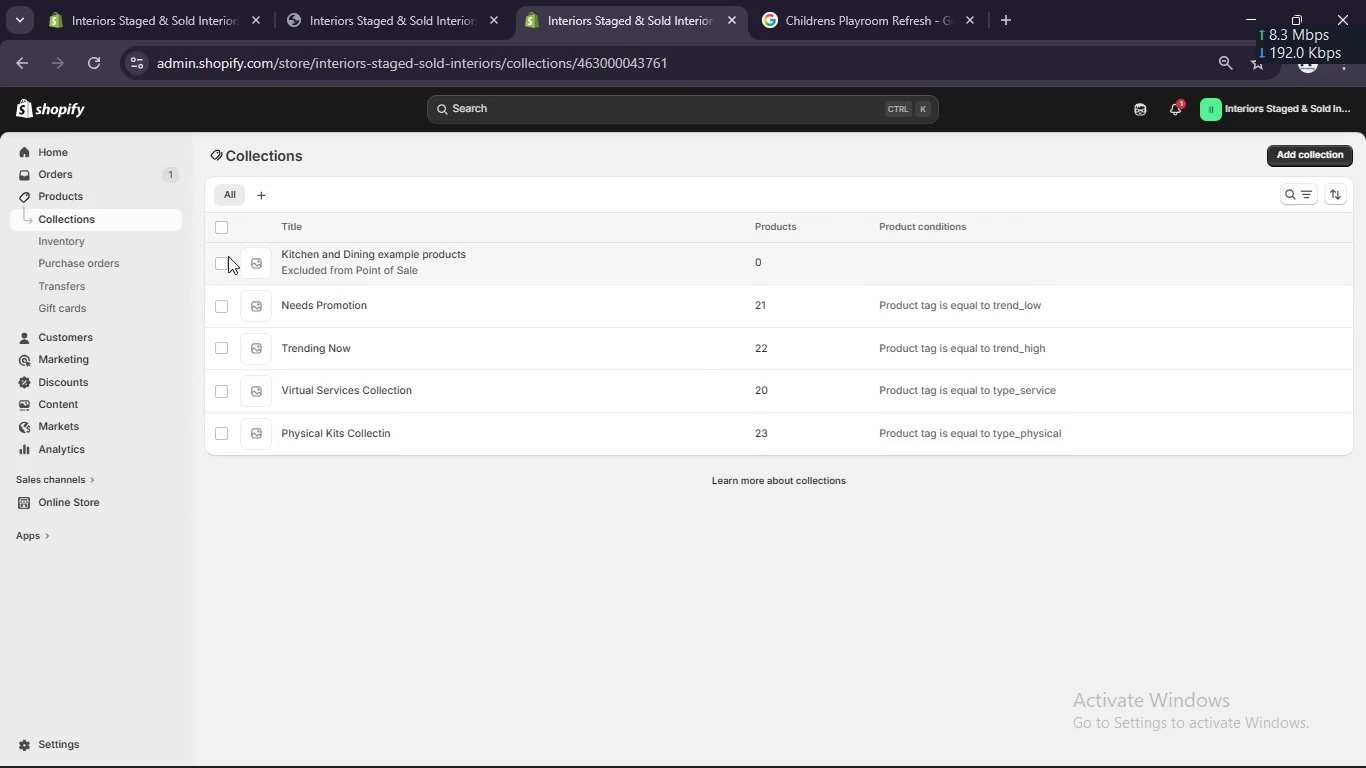 
left_click([226, 257])
 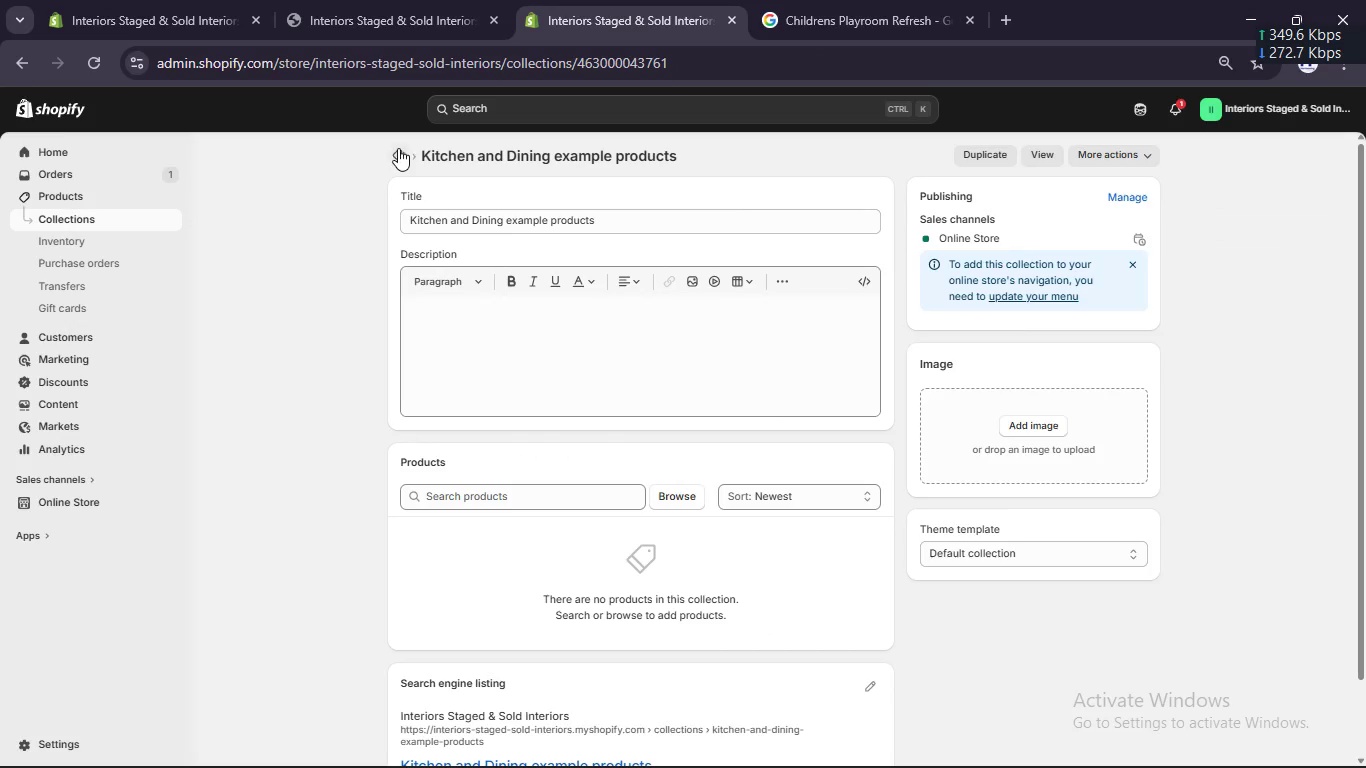 
left_click([400, 152])
 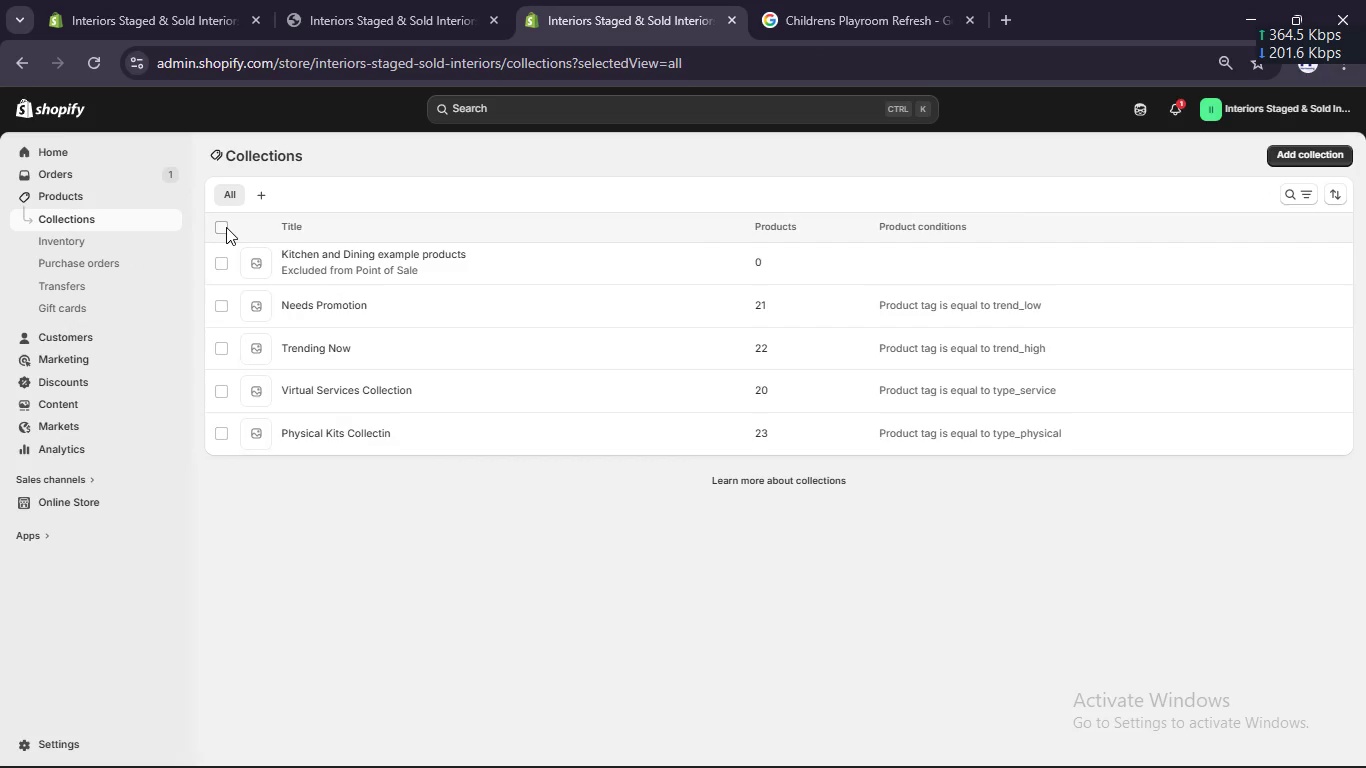 
left_click([221, 261])
 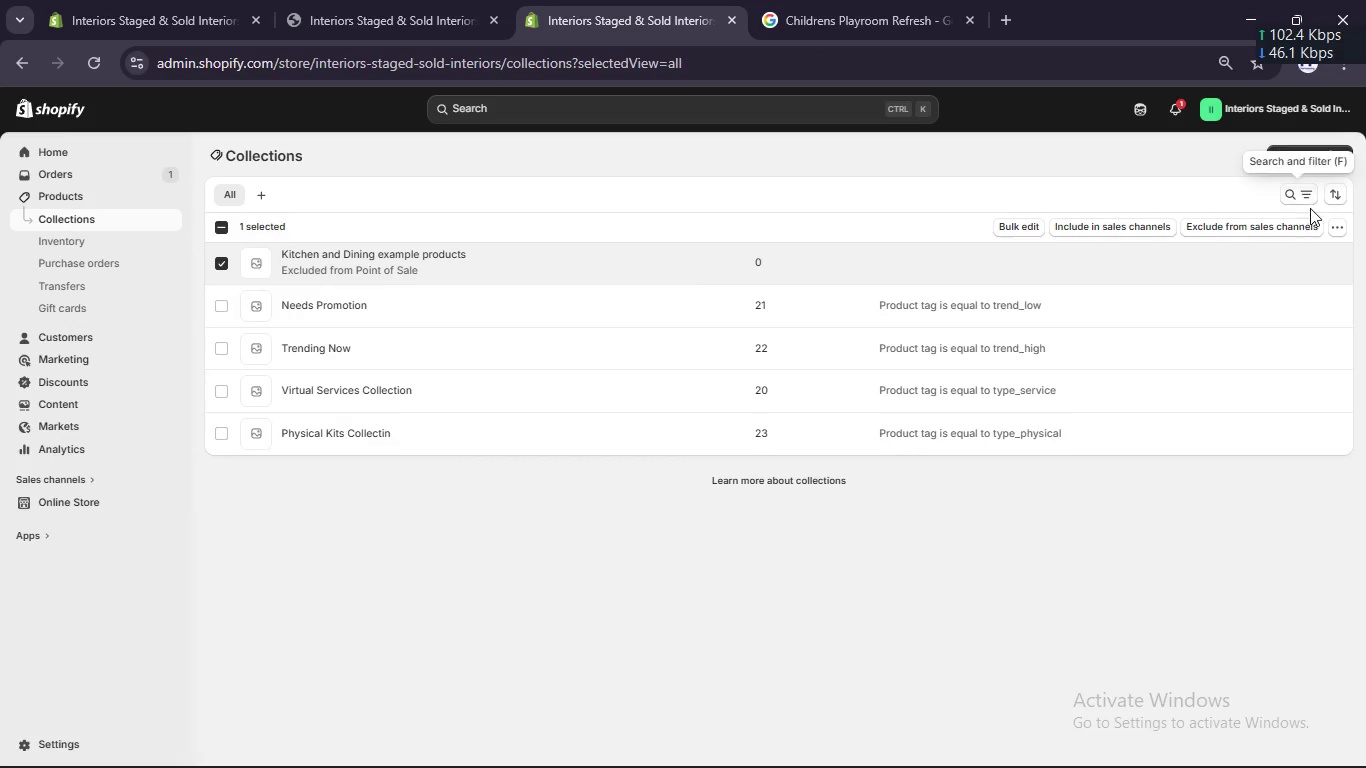 
left_click([1339, 221])
 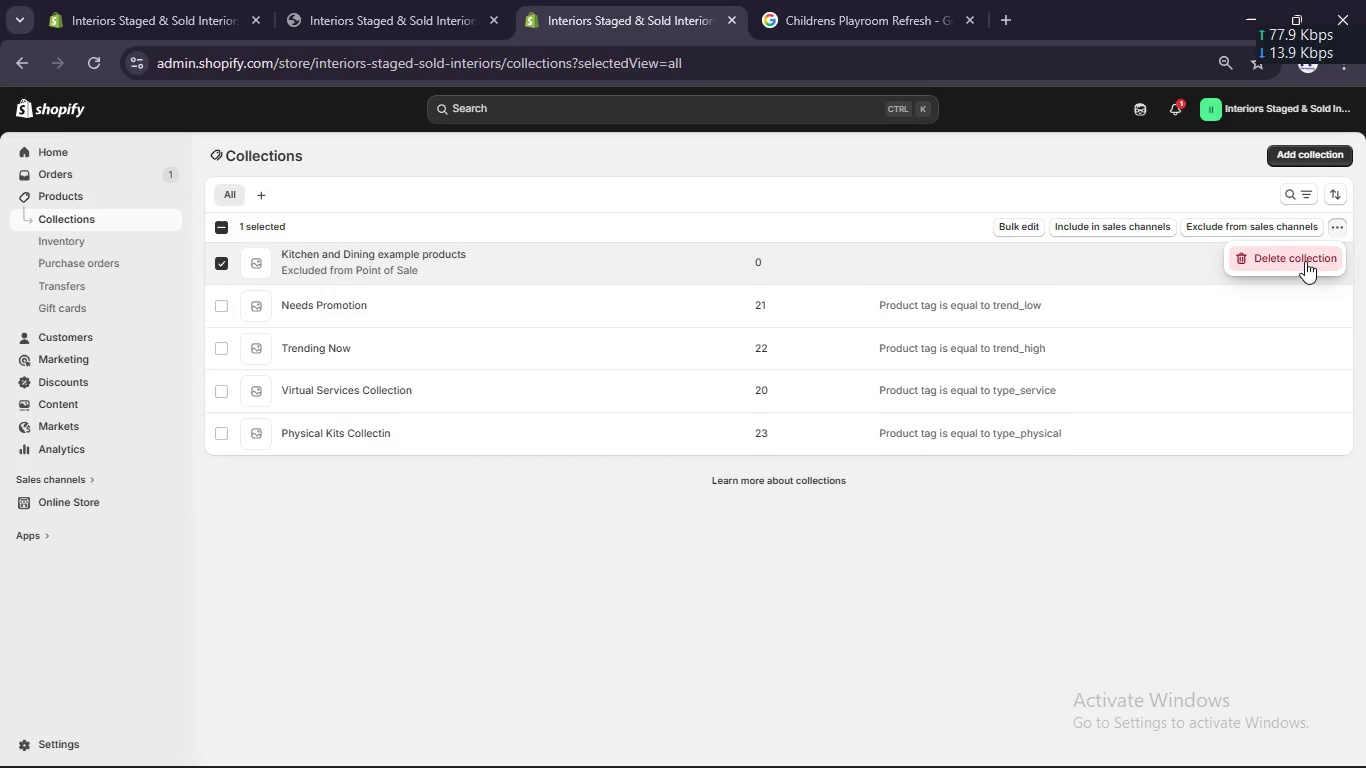 
left_click([1305, 261])
 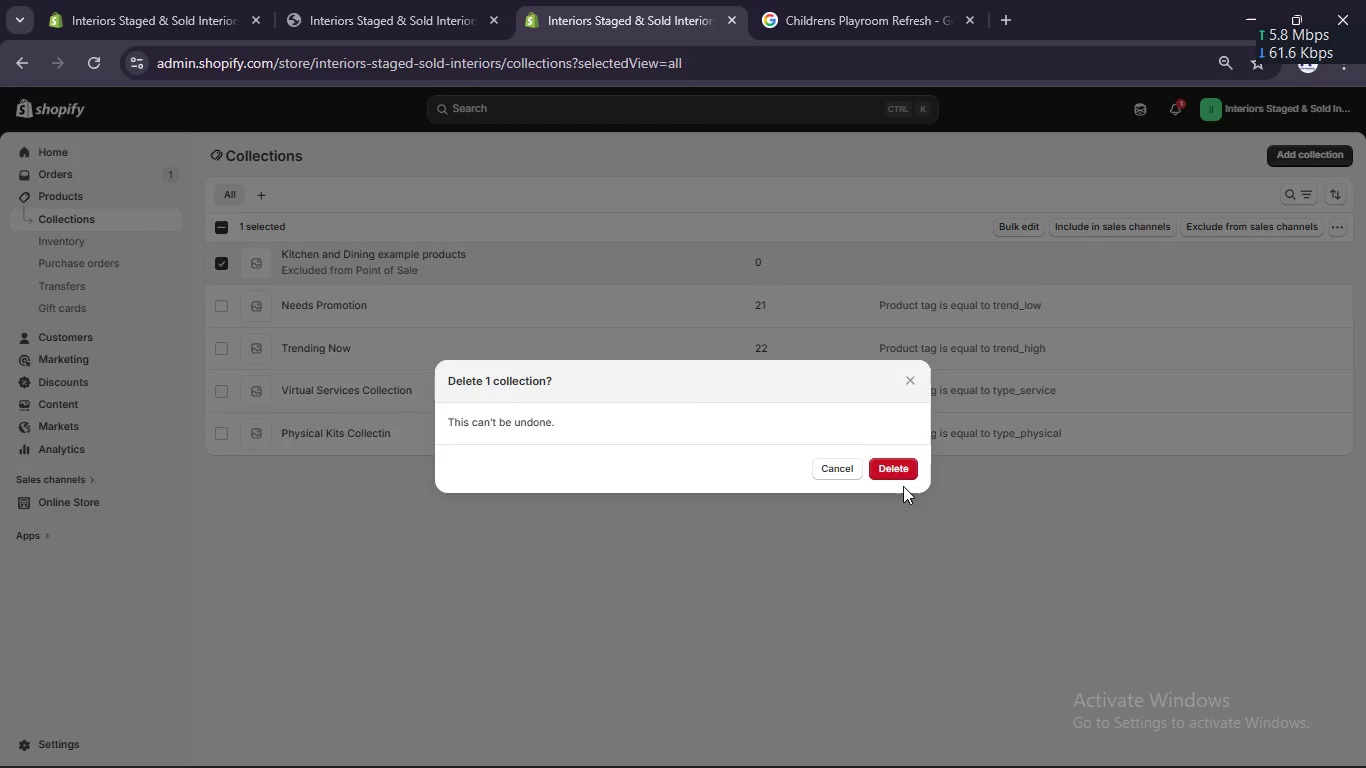 
left_click([891, 465])
 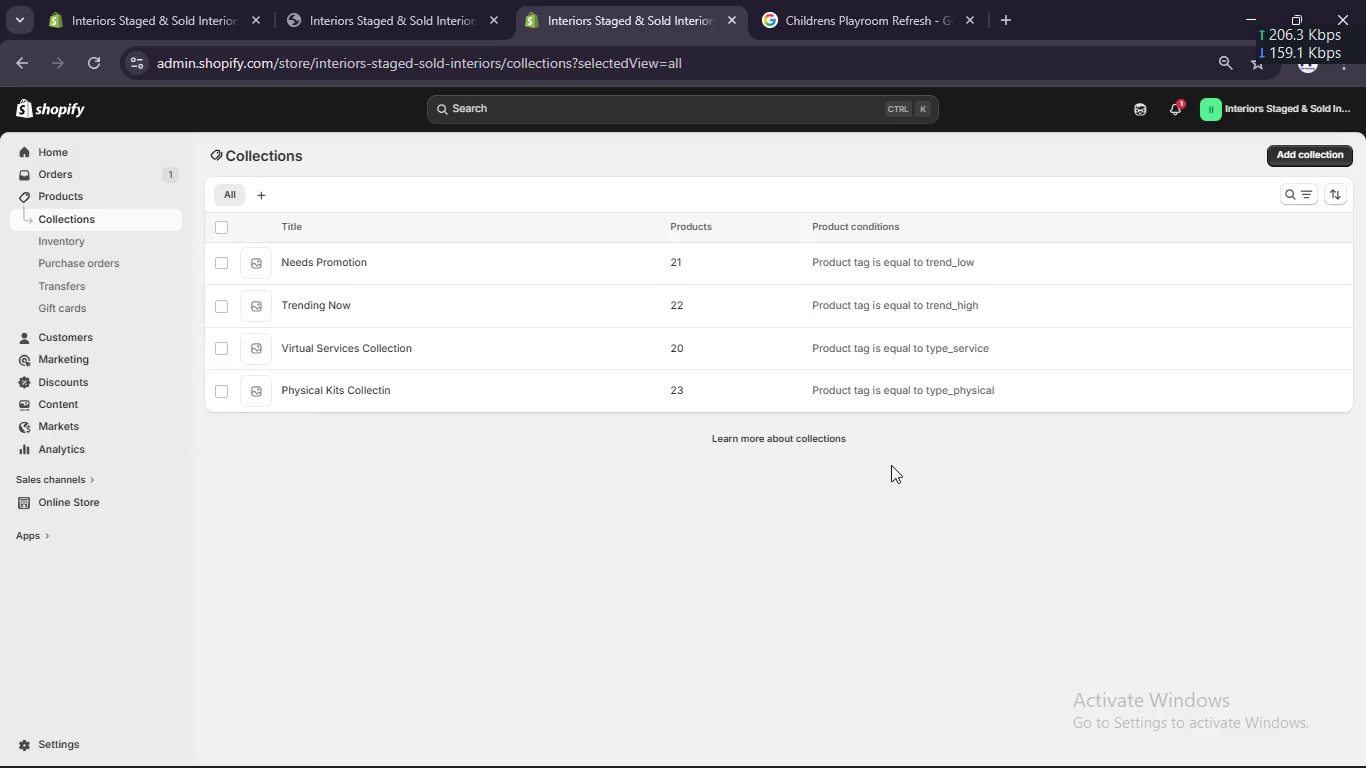 
key(Meta+Shift+S)
 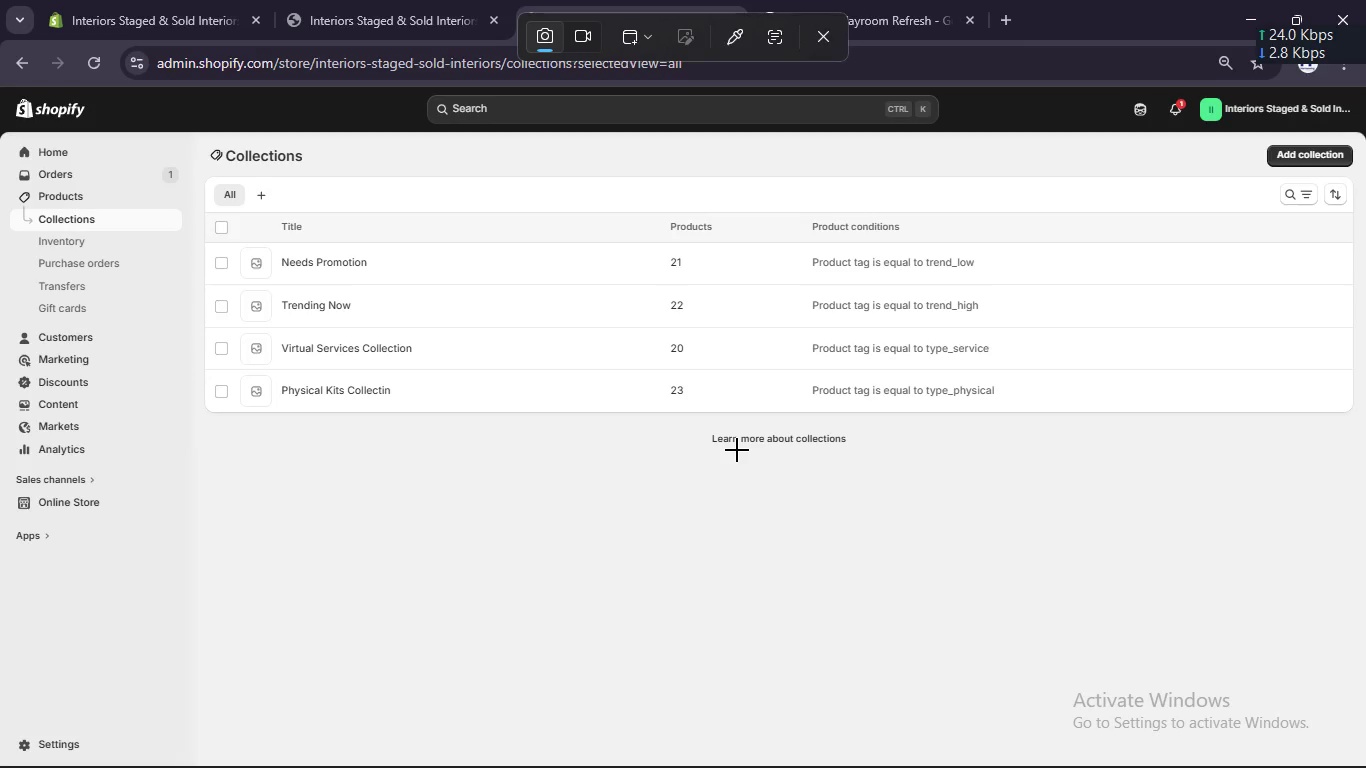 
left_click([676, 473])
 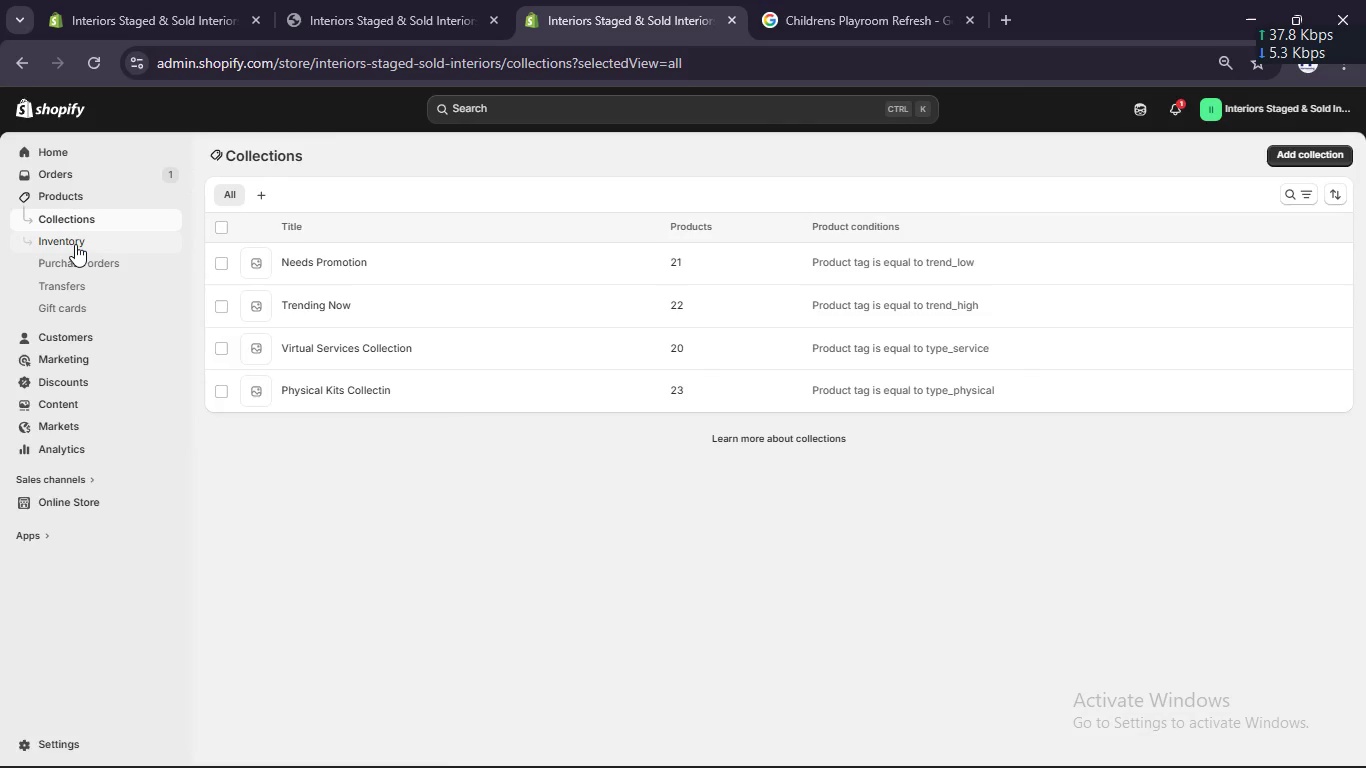 
left_click([75, 244])
 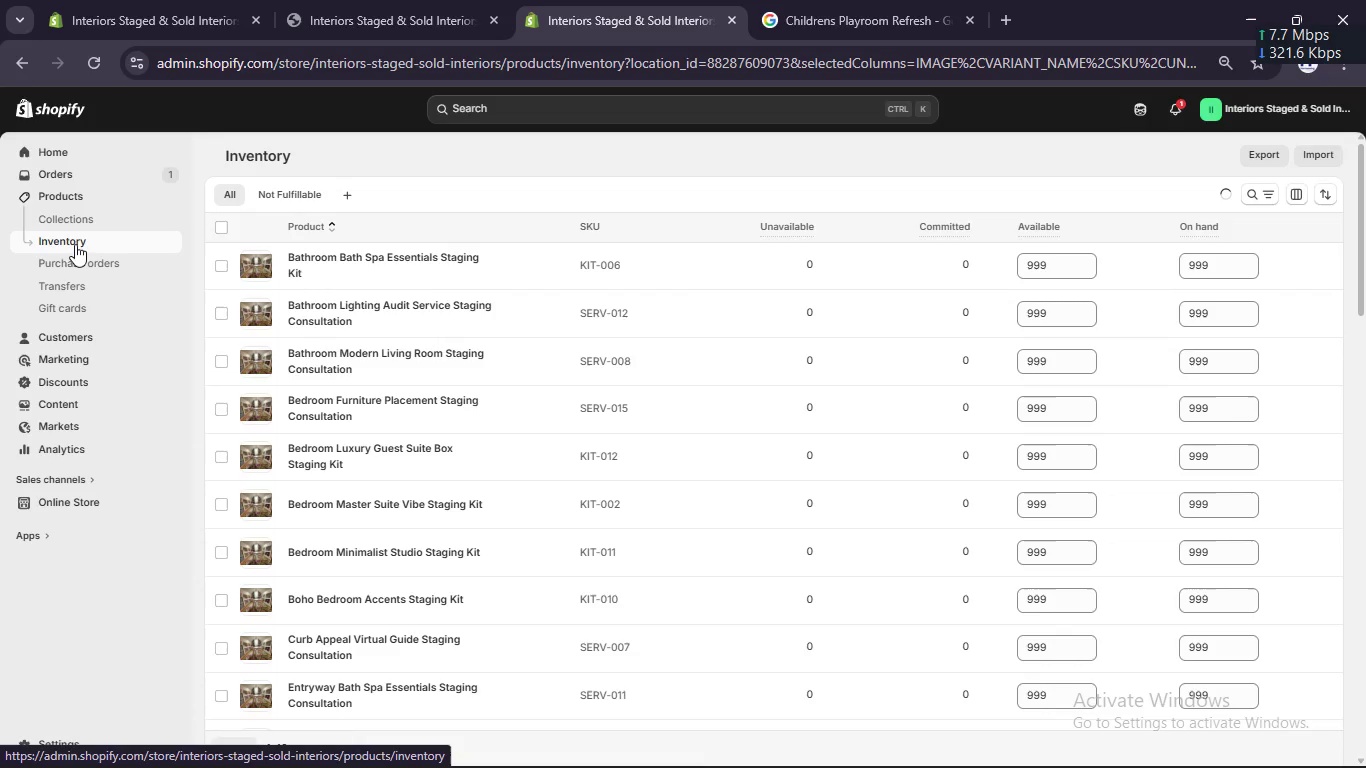 
scroll: coordinate [486, 217], scroll_direction: up, amount: 63.0
 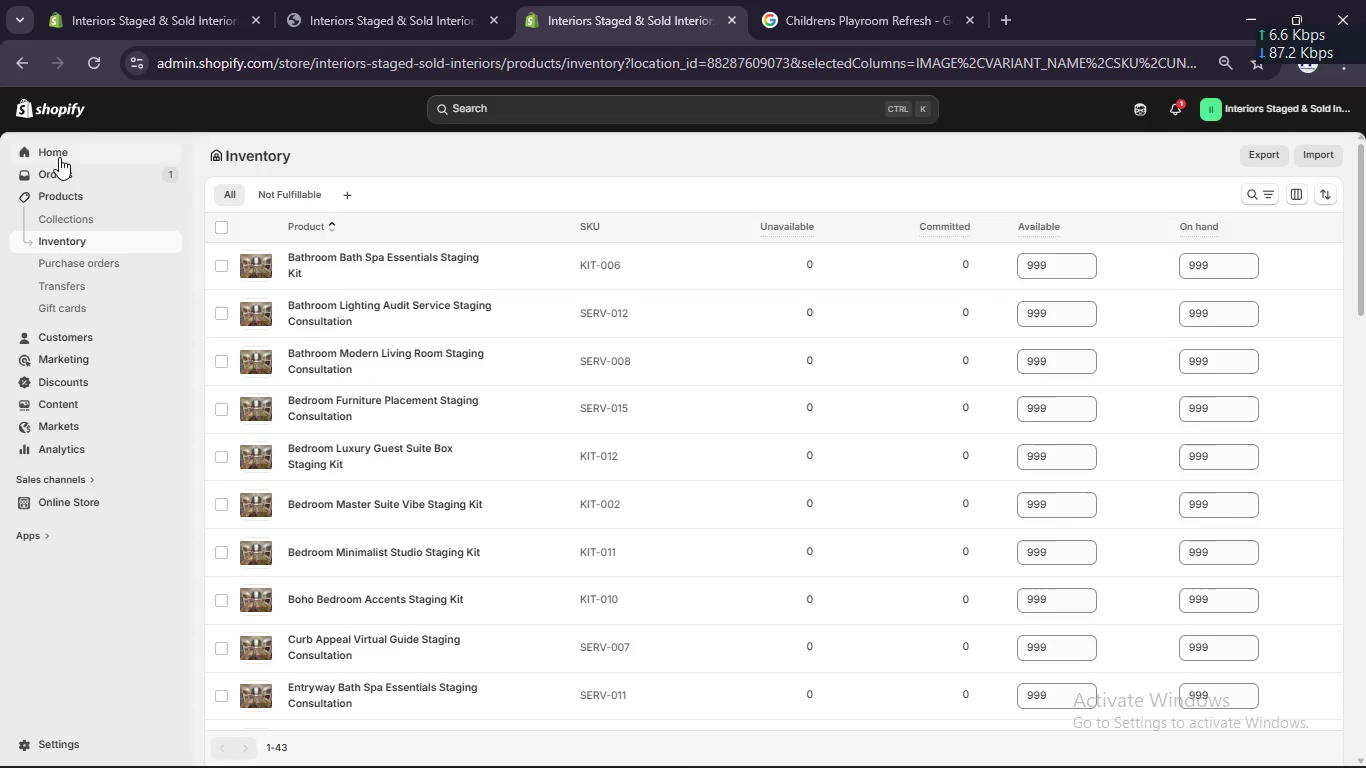 
left_click([58, 157])
 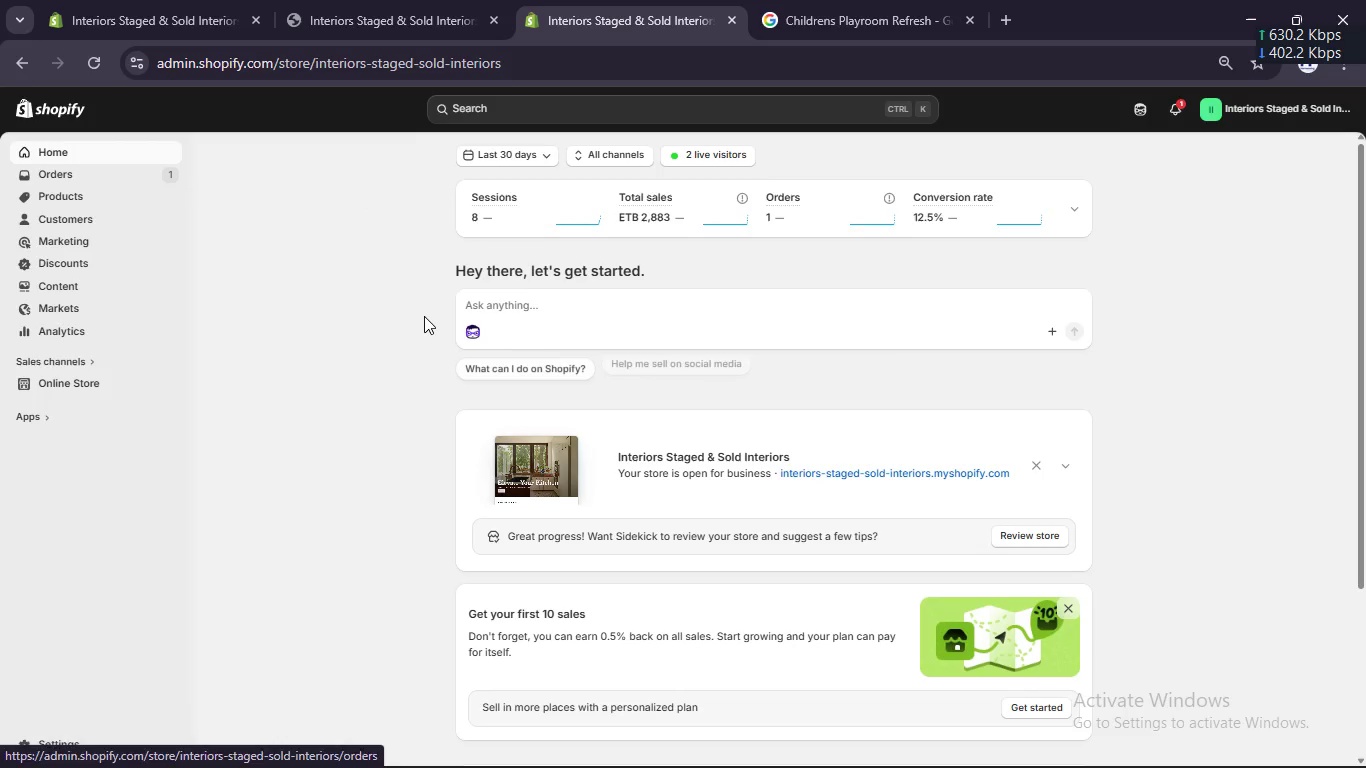 
scroll: coordinate [587, 352], scroll_direction: up, amount: 2.0
 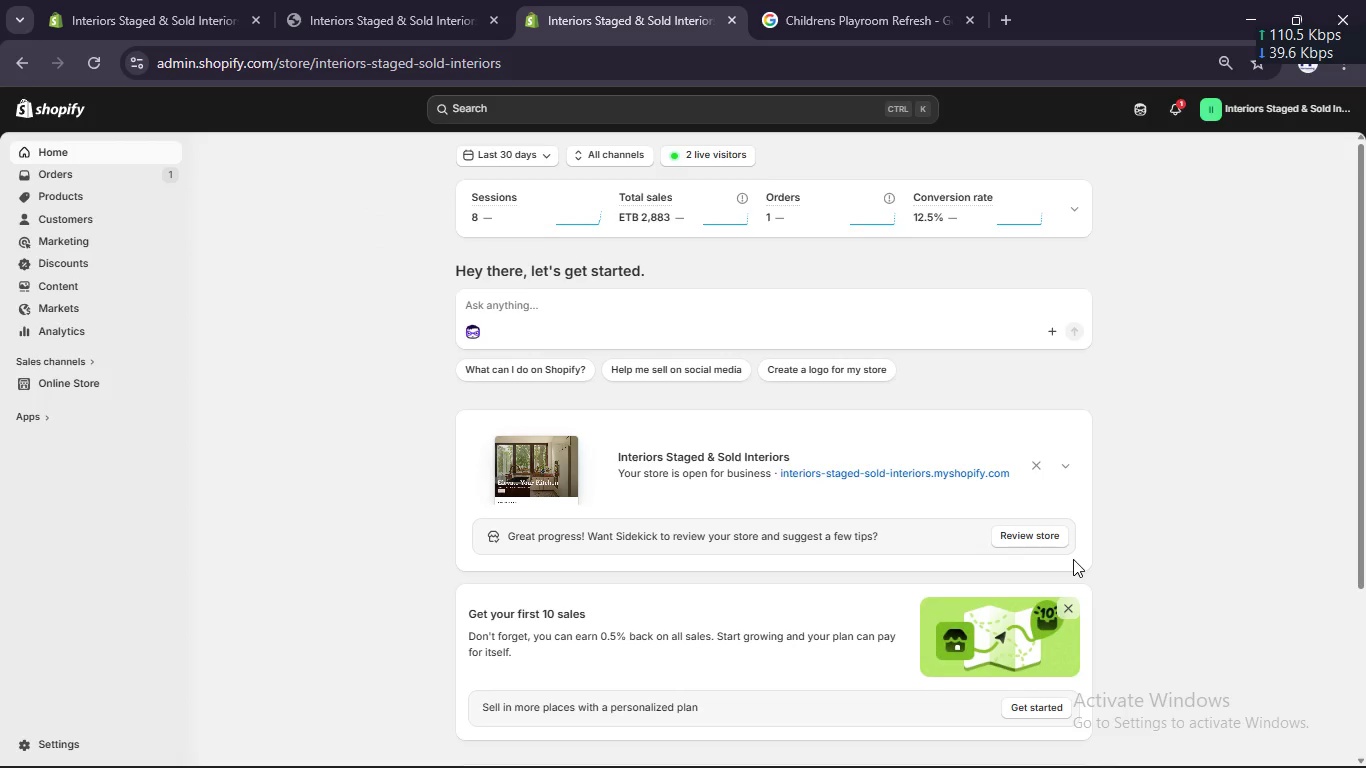 
scroll: coordinate [1073, 559], scroll_direction: none, amount: 0.0
 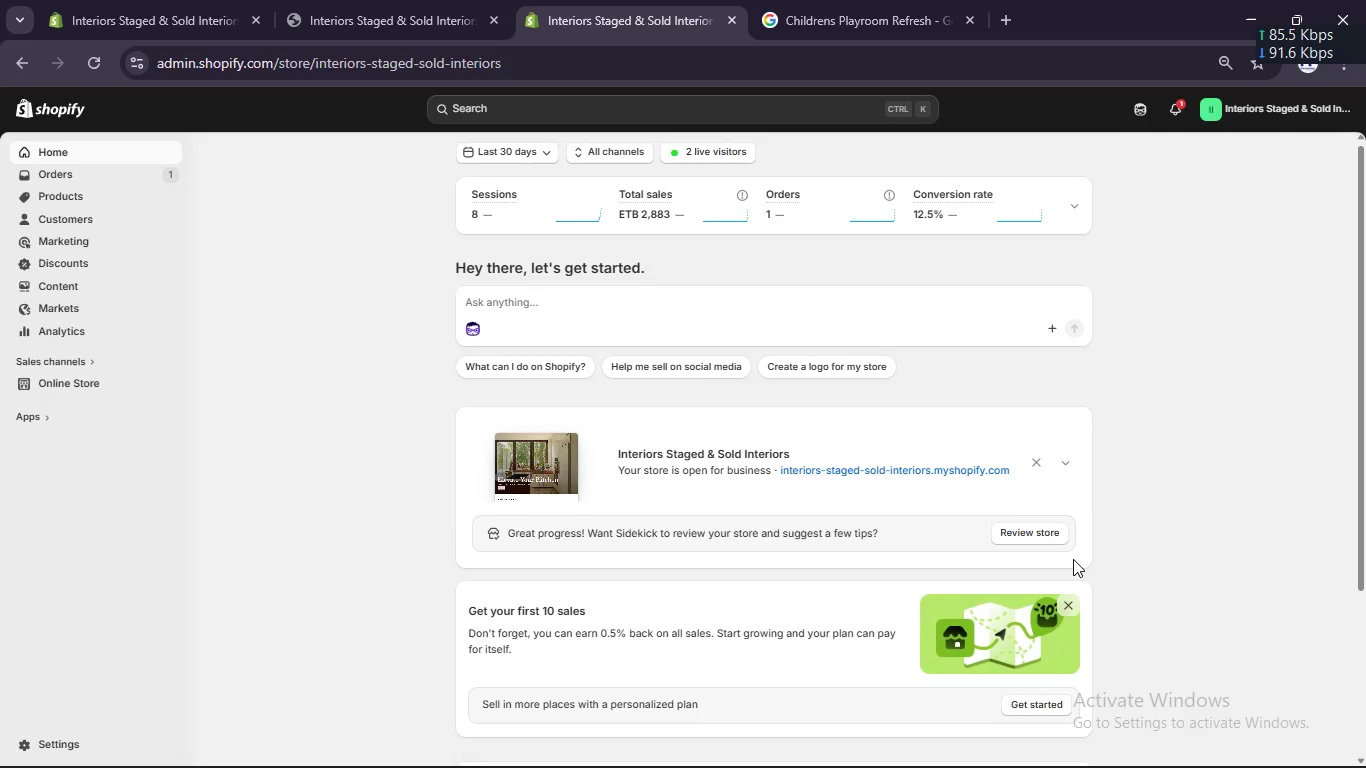 
scroll: coordinate [1103, 448], scroll_direction: up, amount: 5.0
 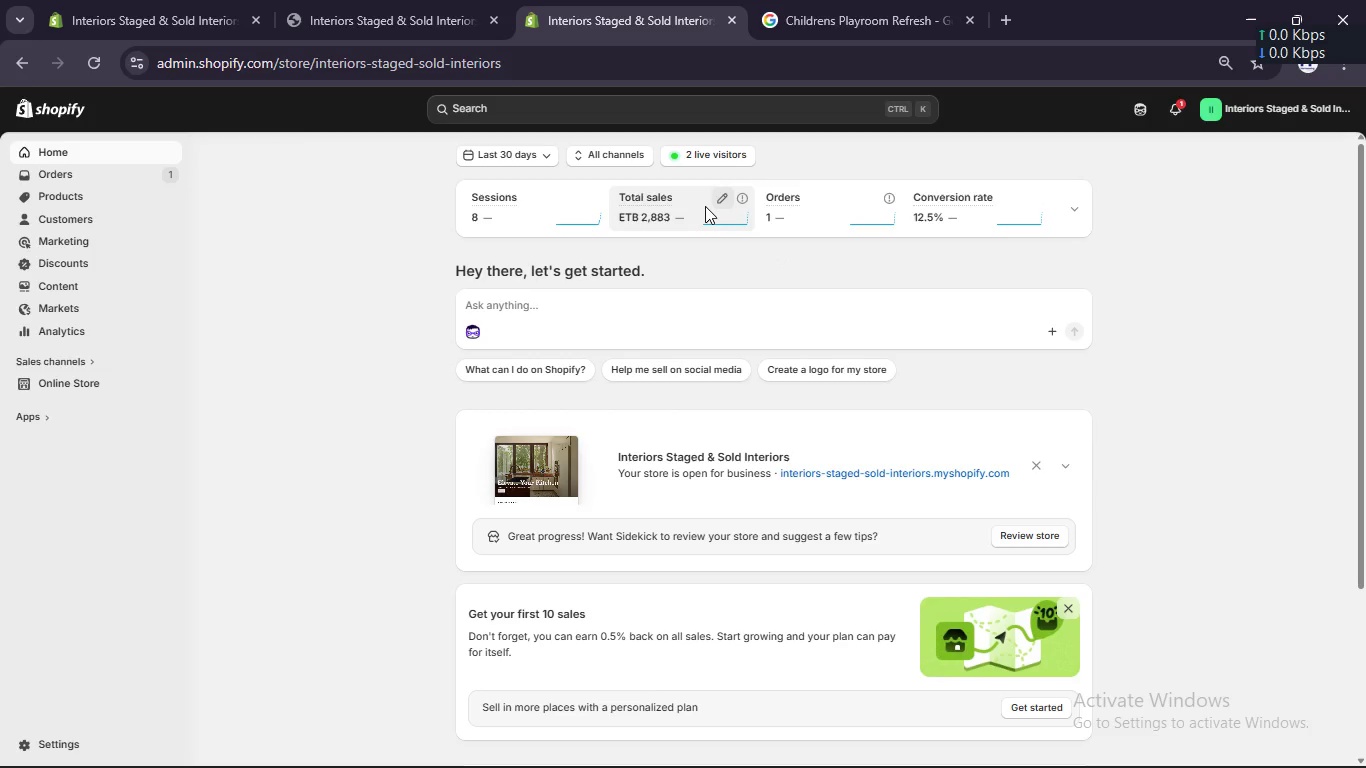 
left_click([1078, 211])
 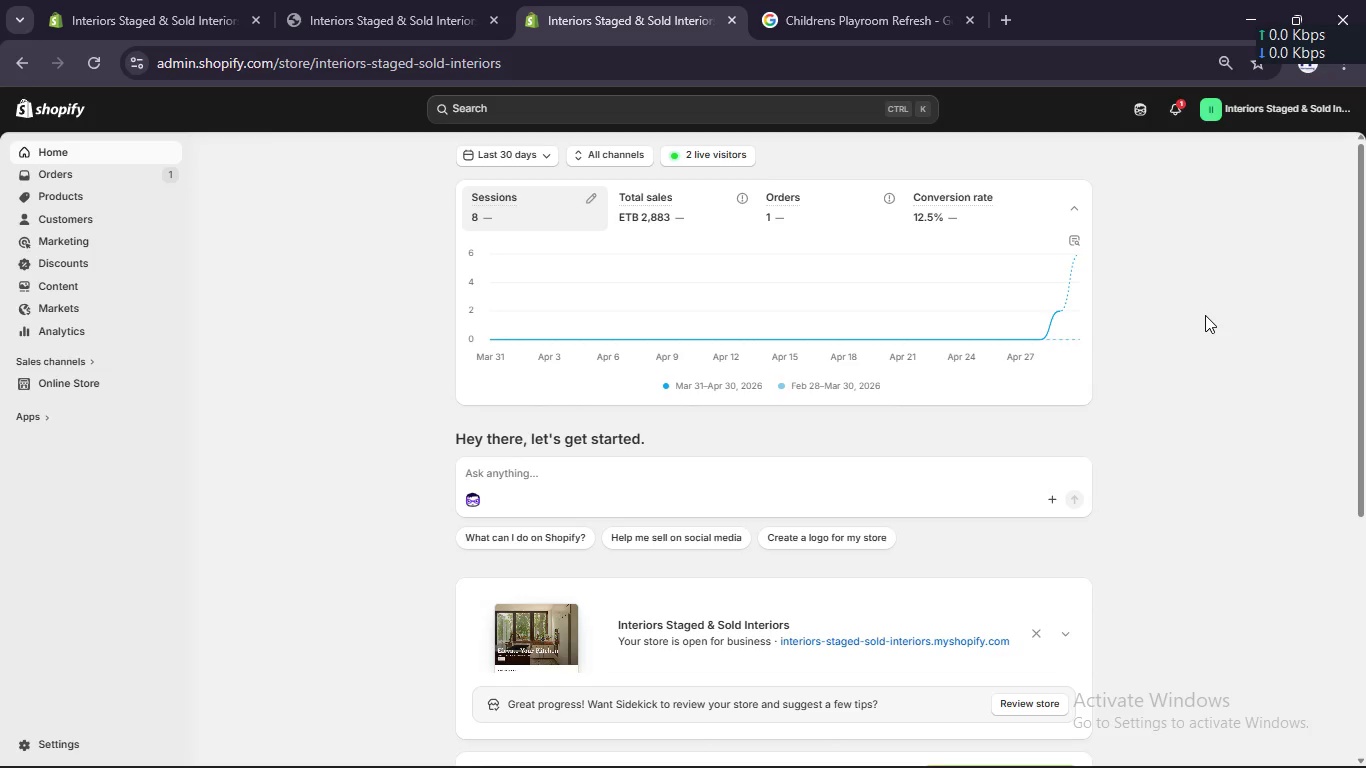 
wait(15.11)
 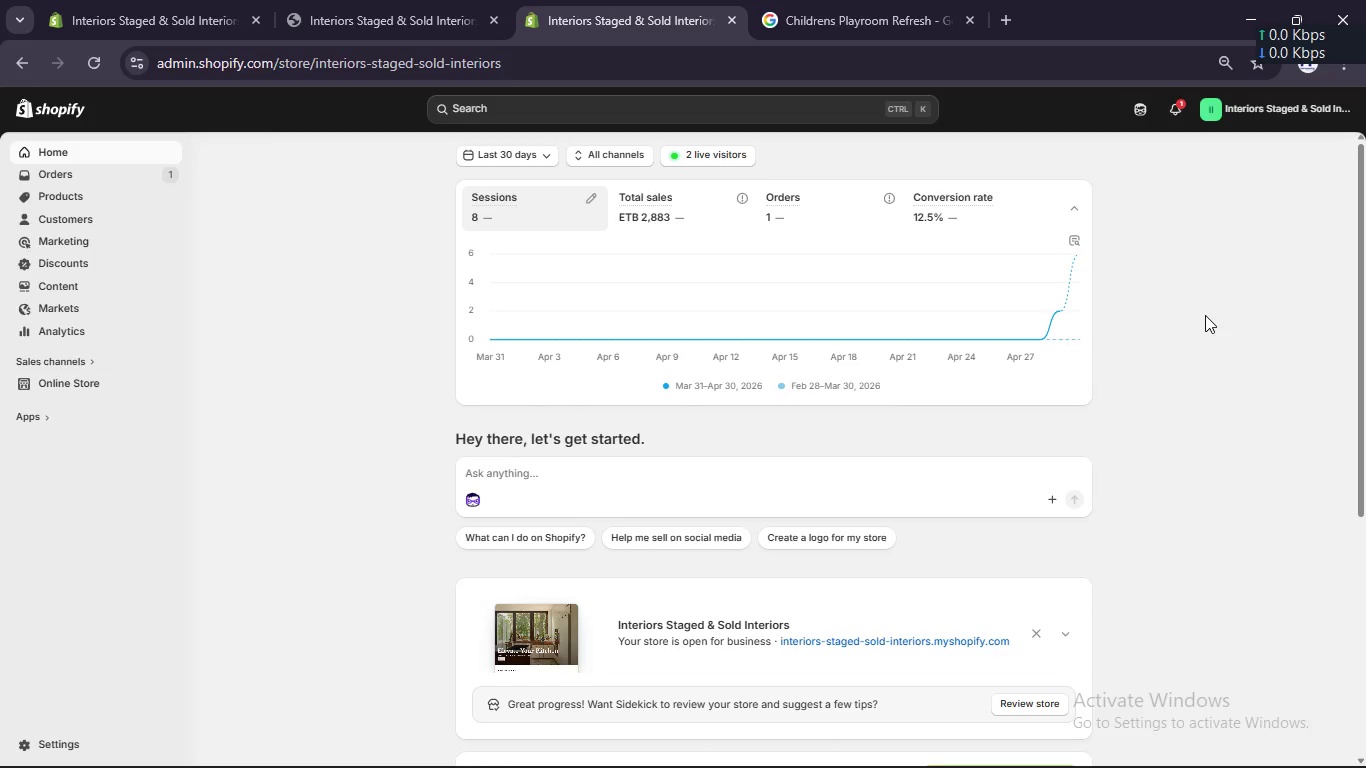 
left_click([1337, 425])
 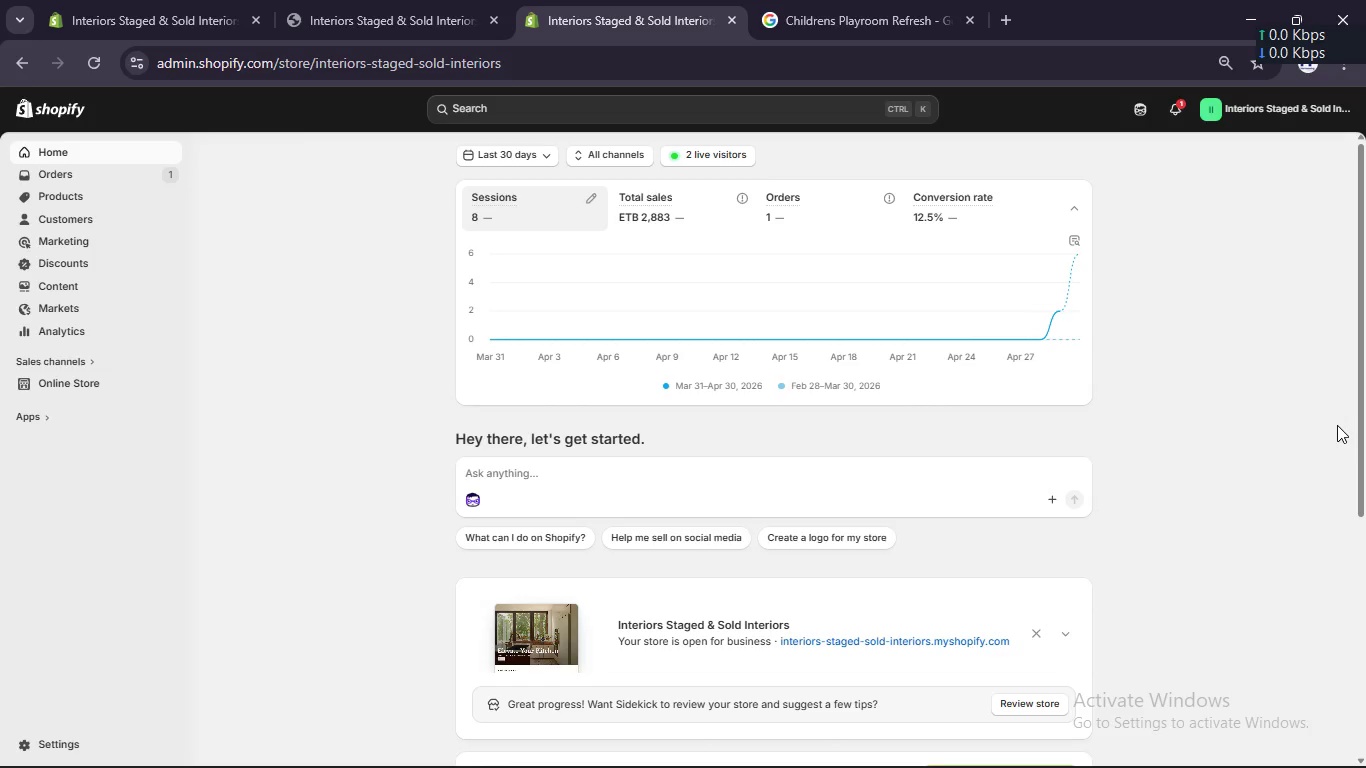 
scroll: coordinate [1337, 425], scroll_direction: down, amount: 4.0
 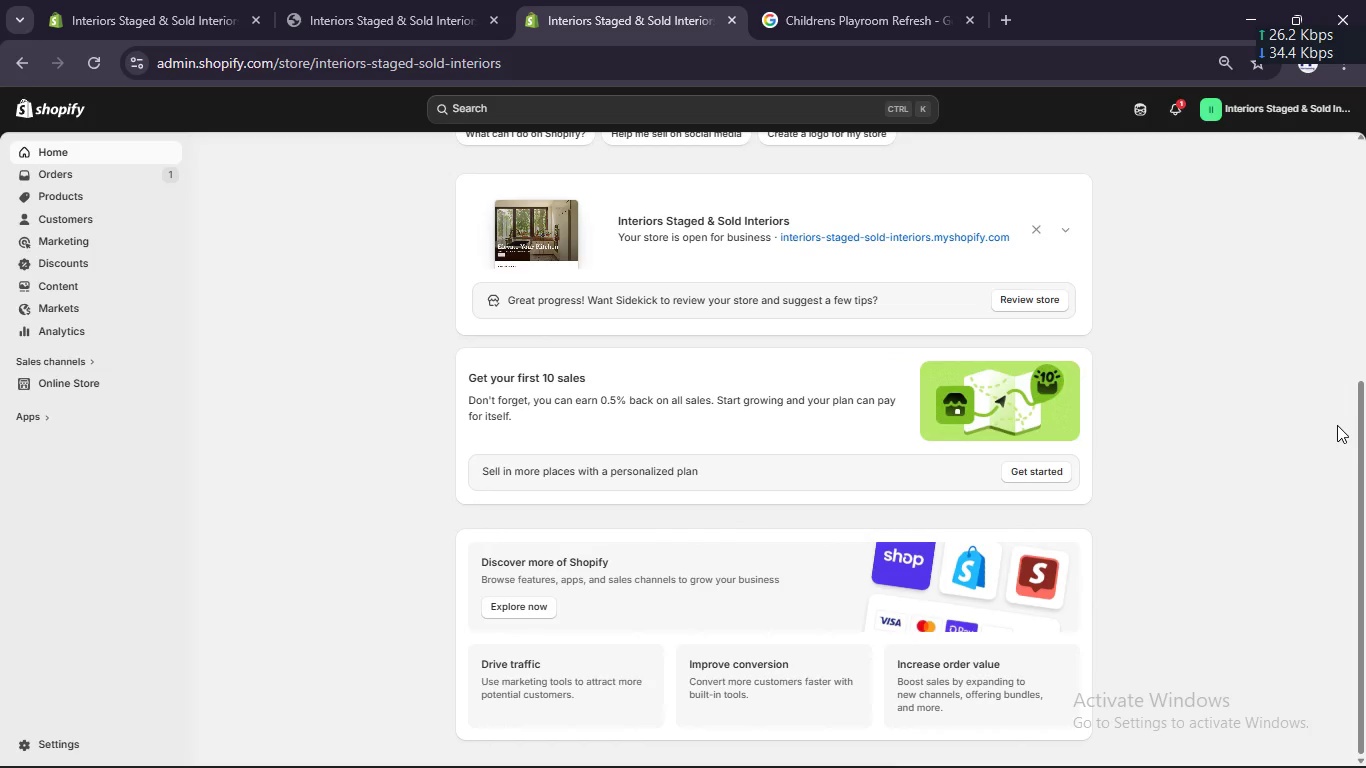 